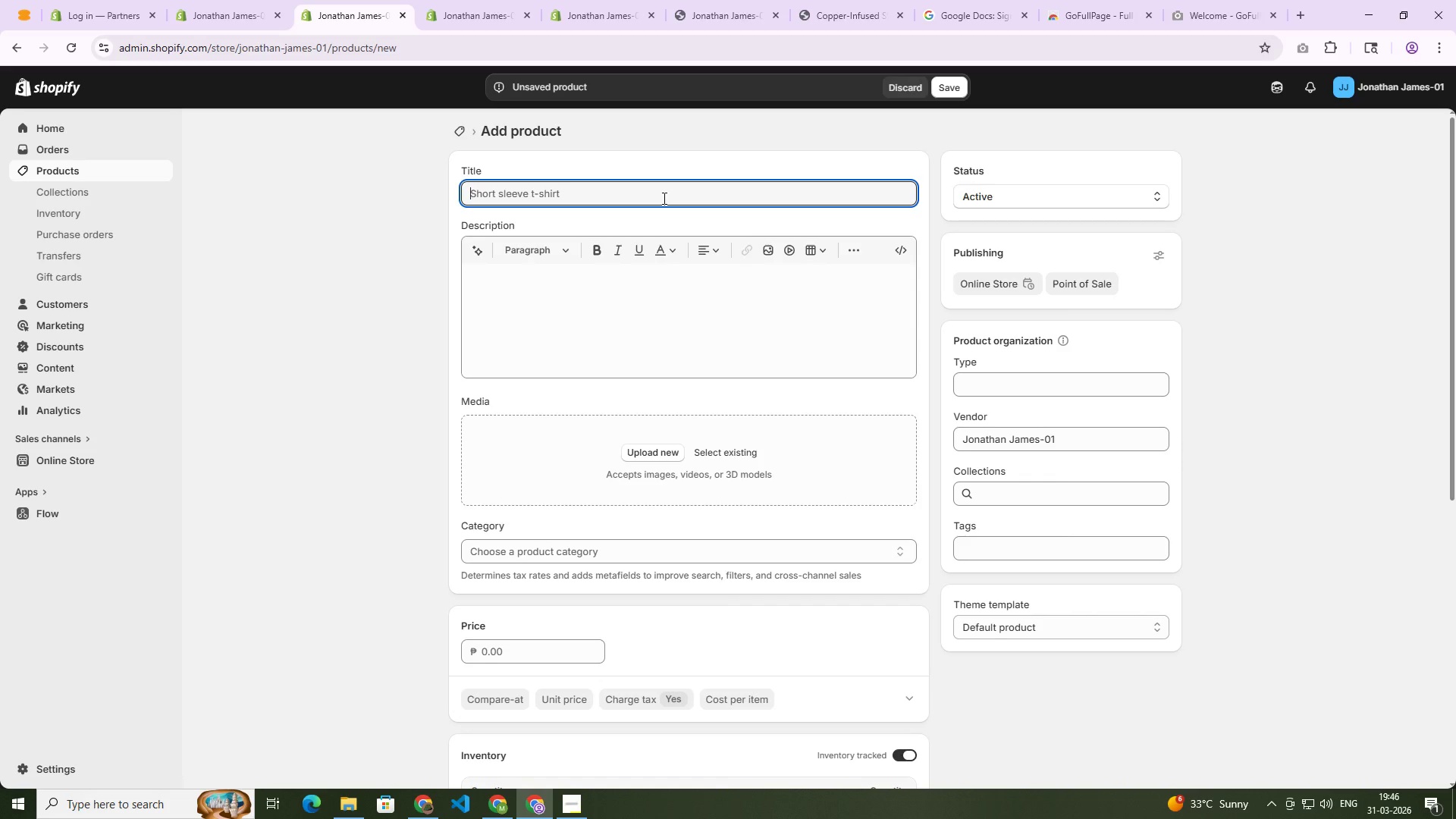 
wait(12.75)
 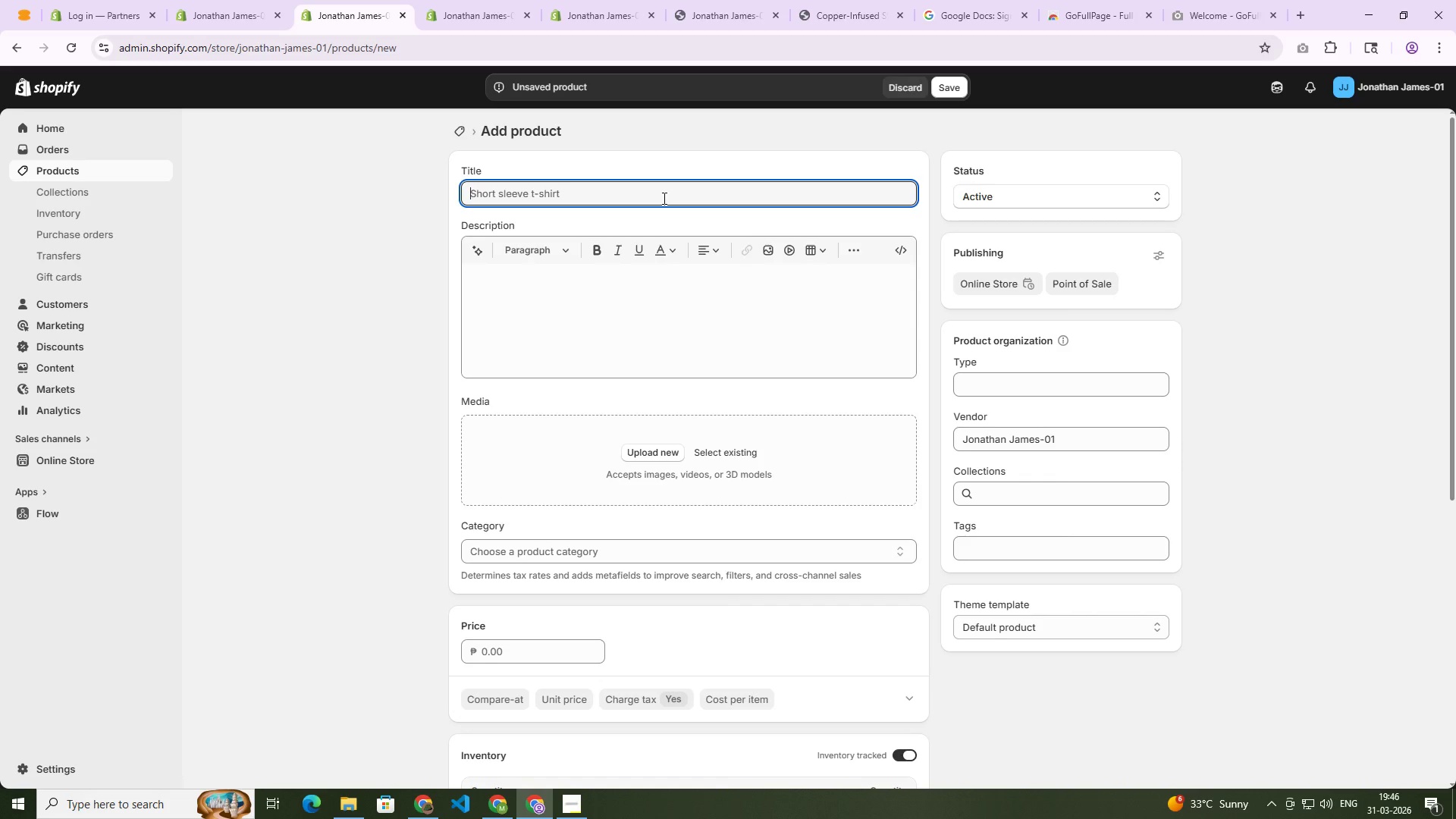 
hold_key(key=ShiftLeft, duration=1.5)
 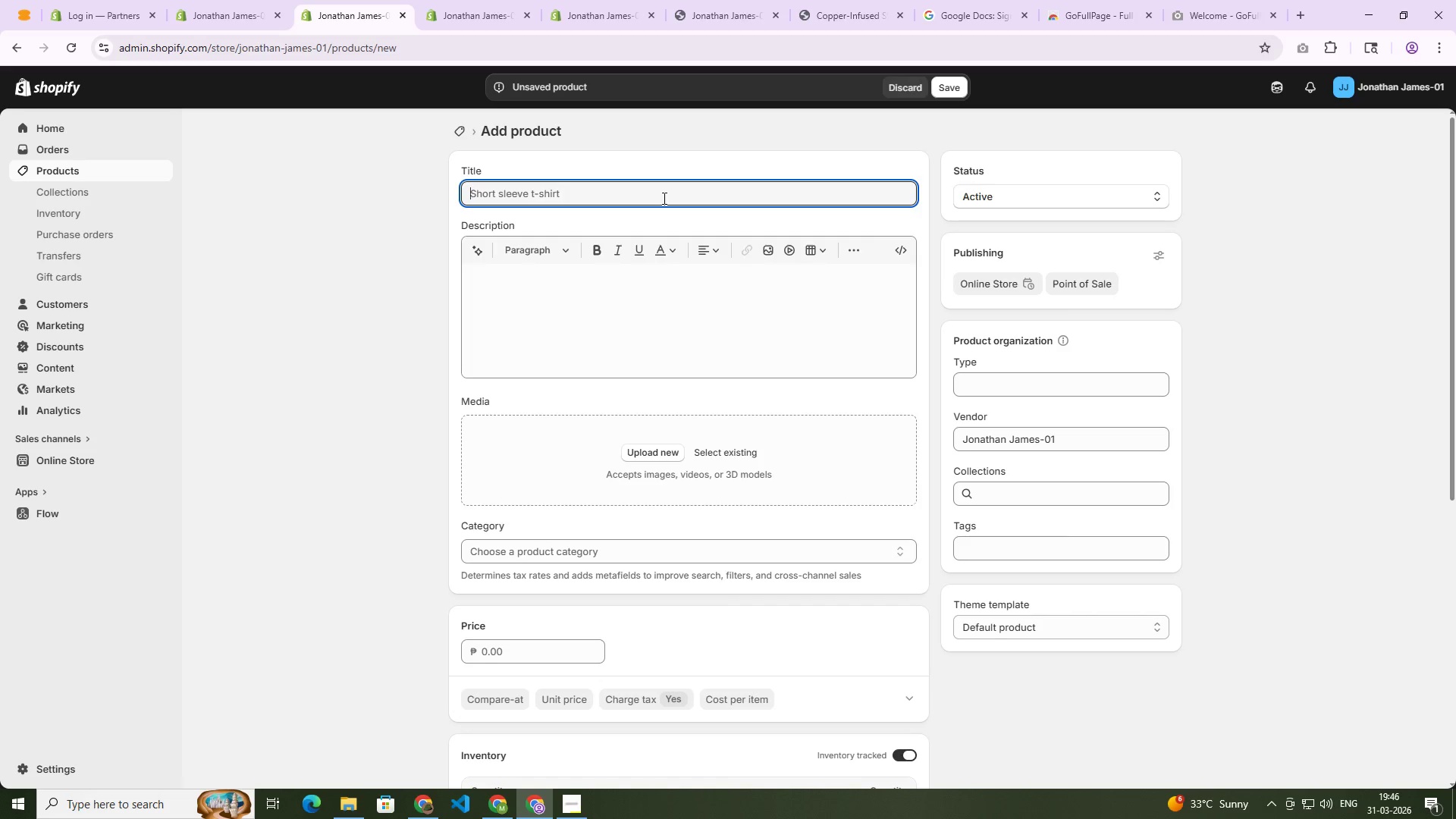 
hold_key(key=ShiftLeft, duration=1.52)
 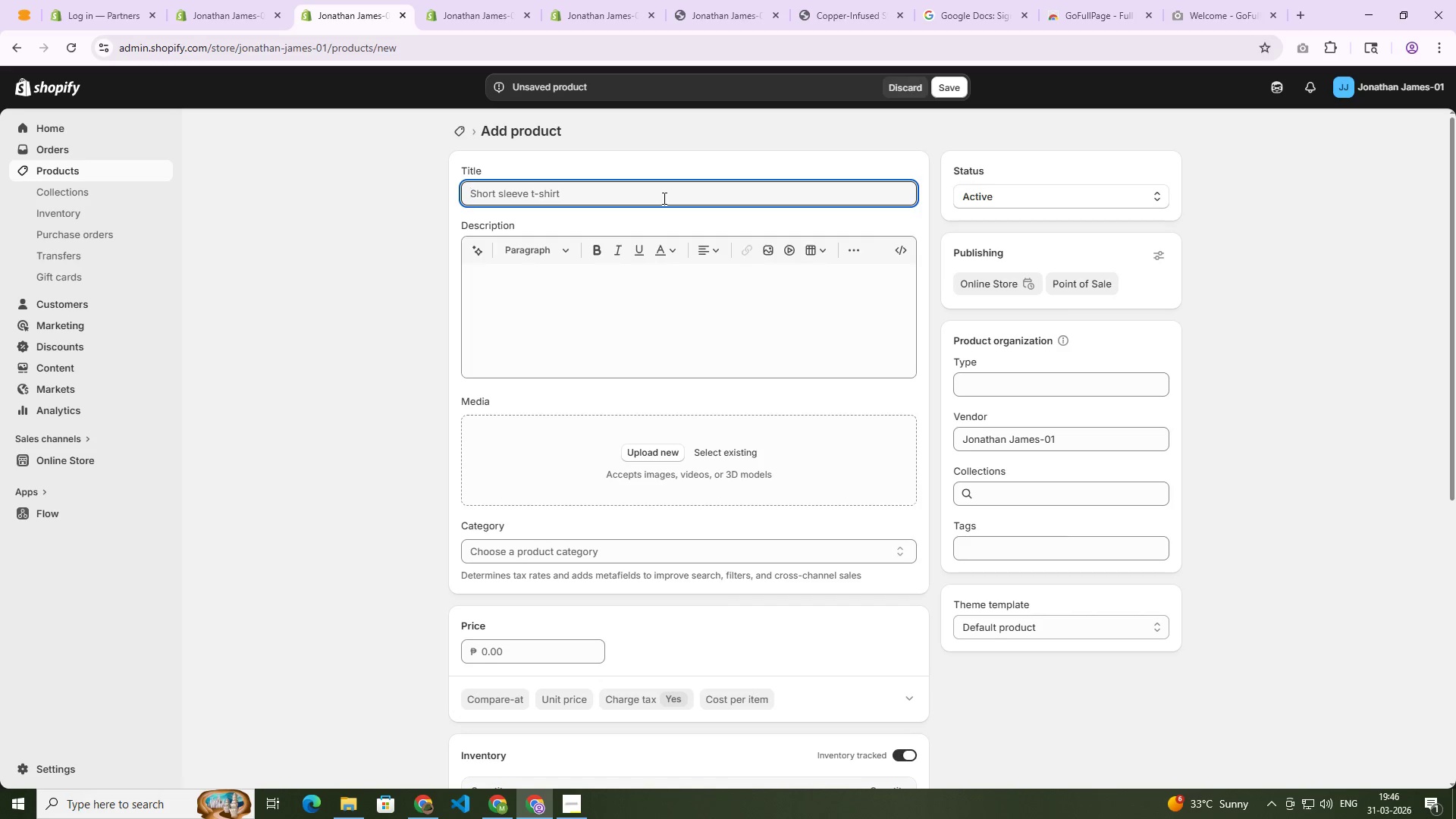 
hold_key(key=ShiftLeft, duration=1.22)
 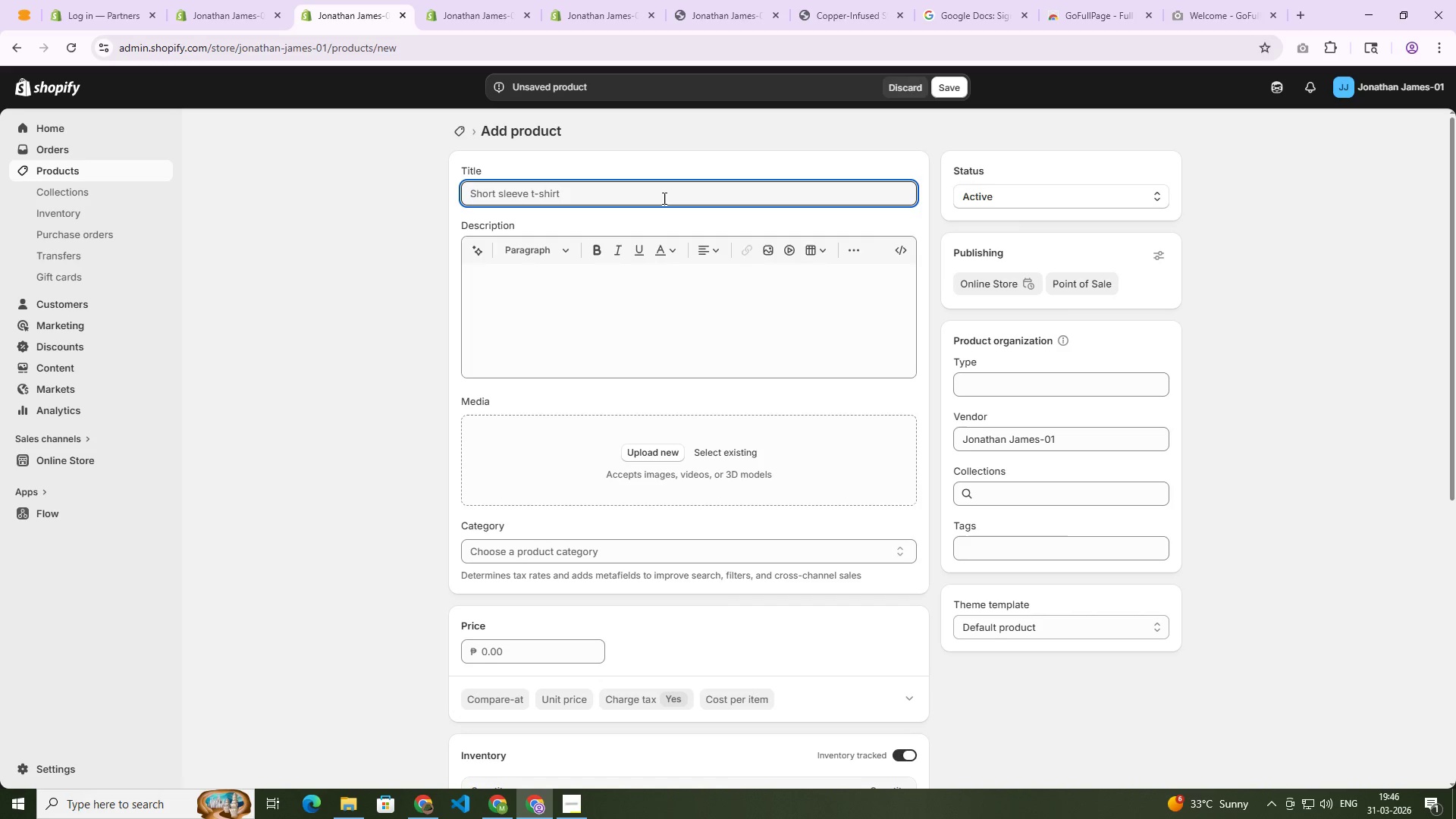 
type(Wi)
key(Backspace)
key(Backspace)
 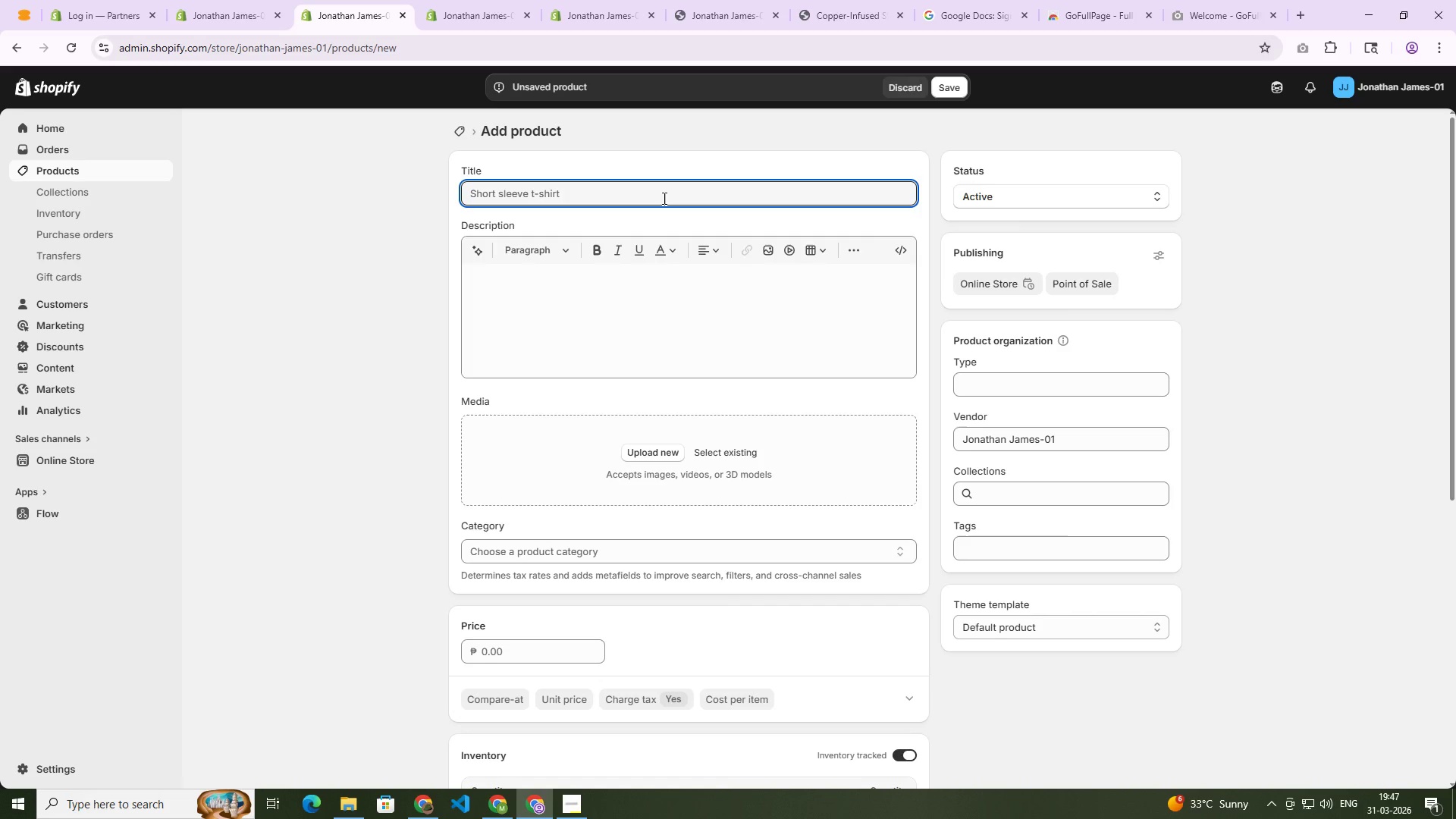 
type(Wireless Charger Mouse Pad)
 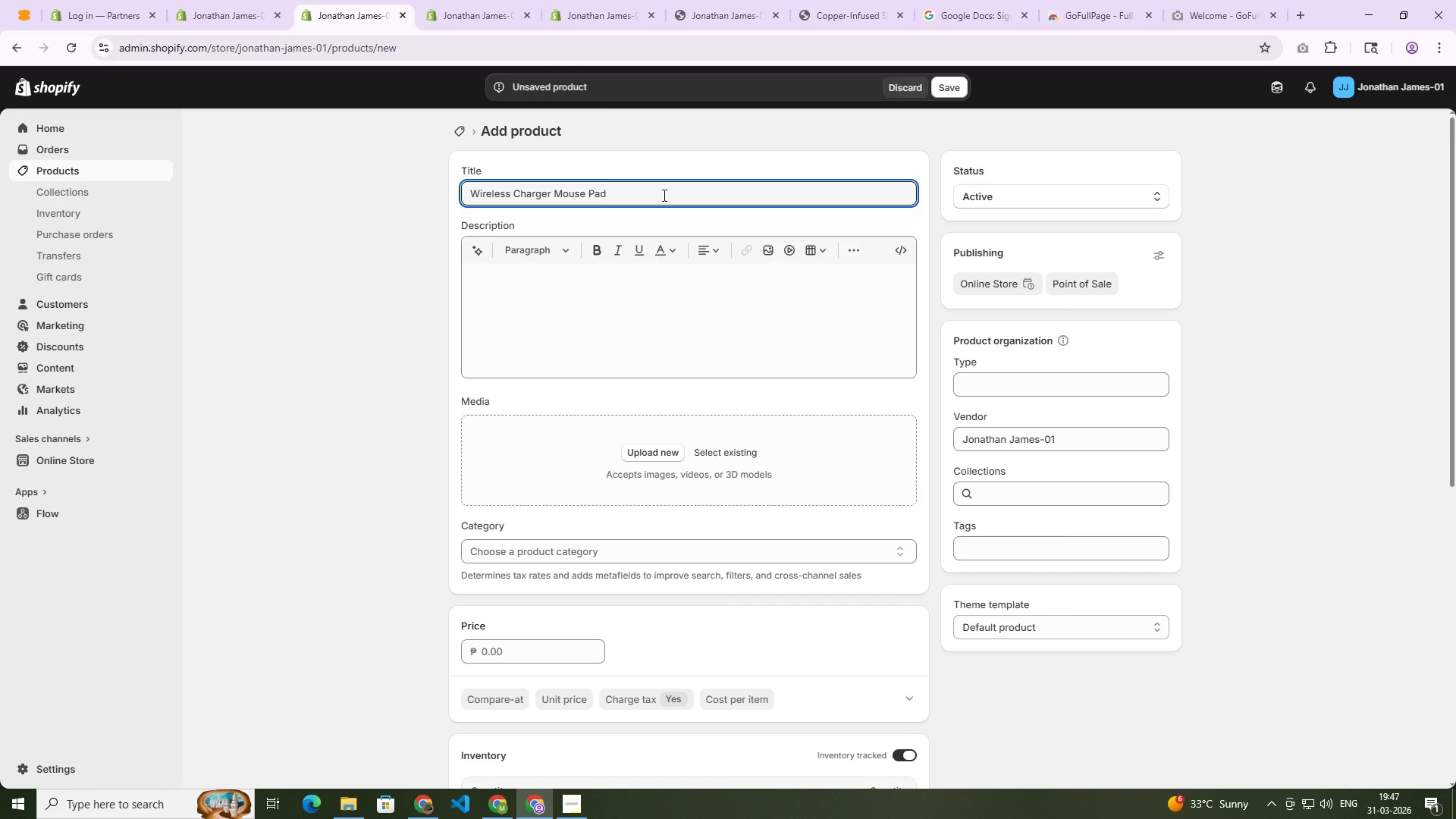 
double_click([613, 193])
 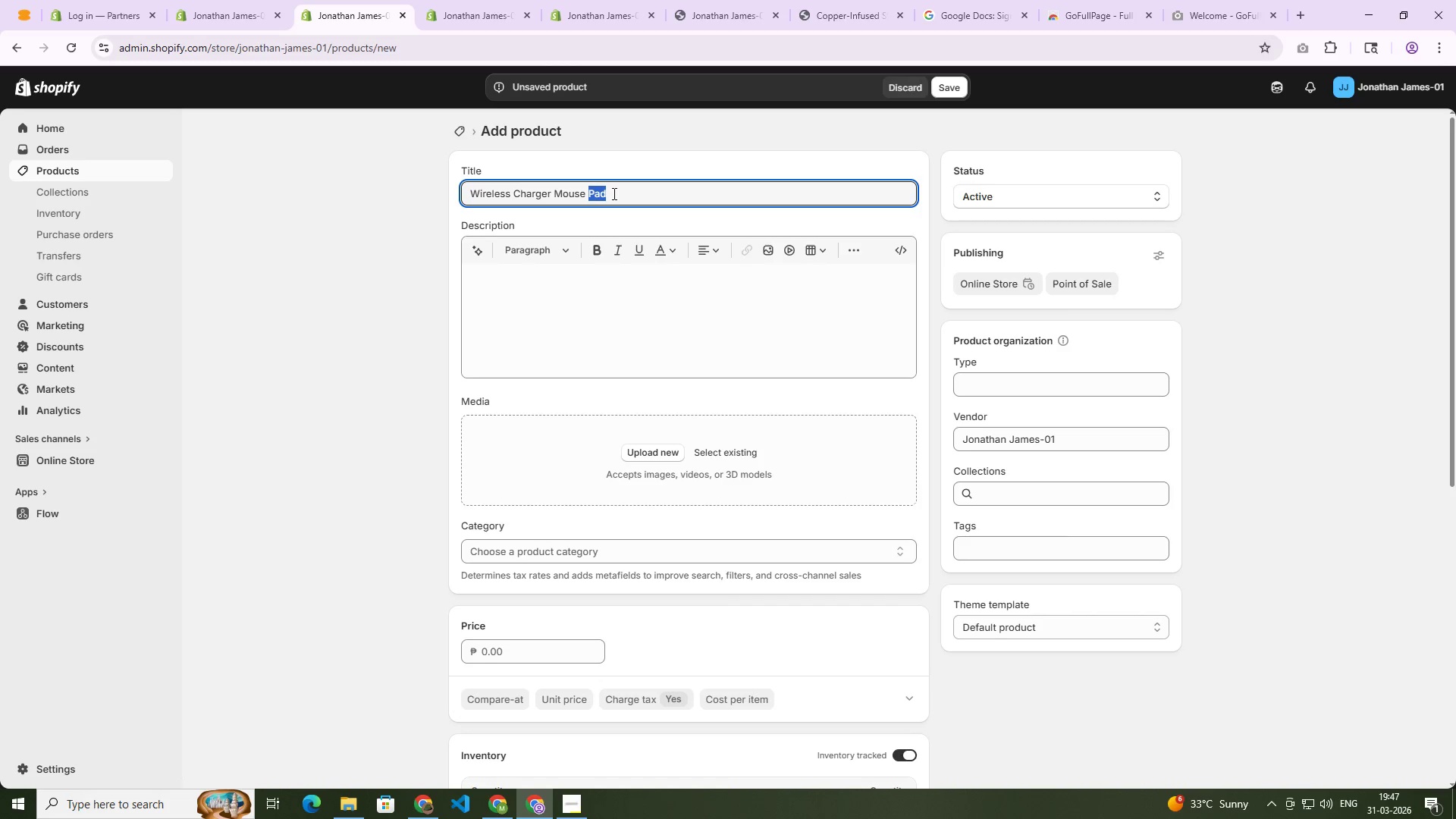 
triple_click([613, 193])
 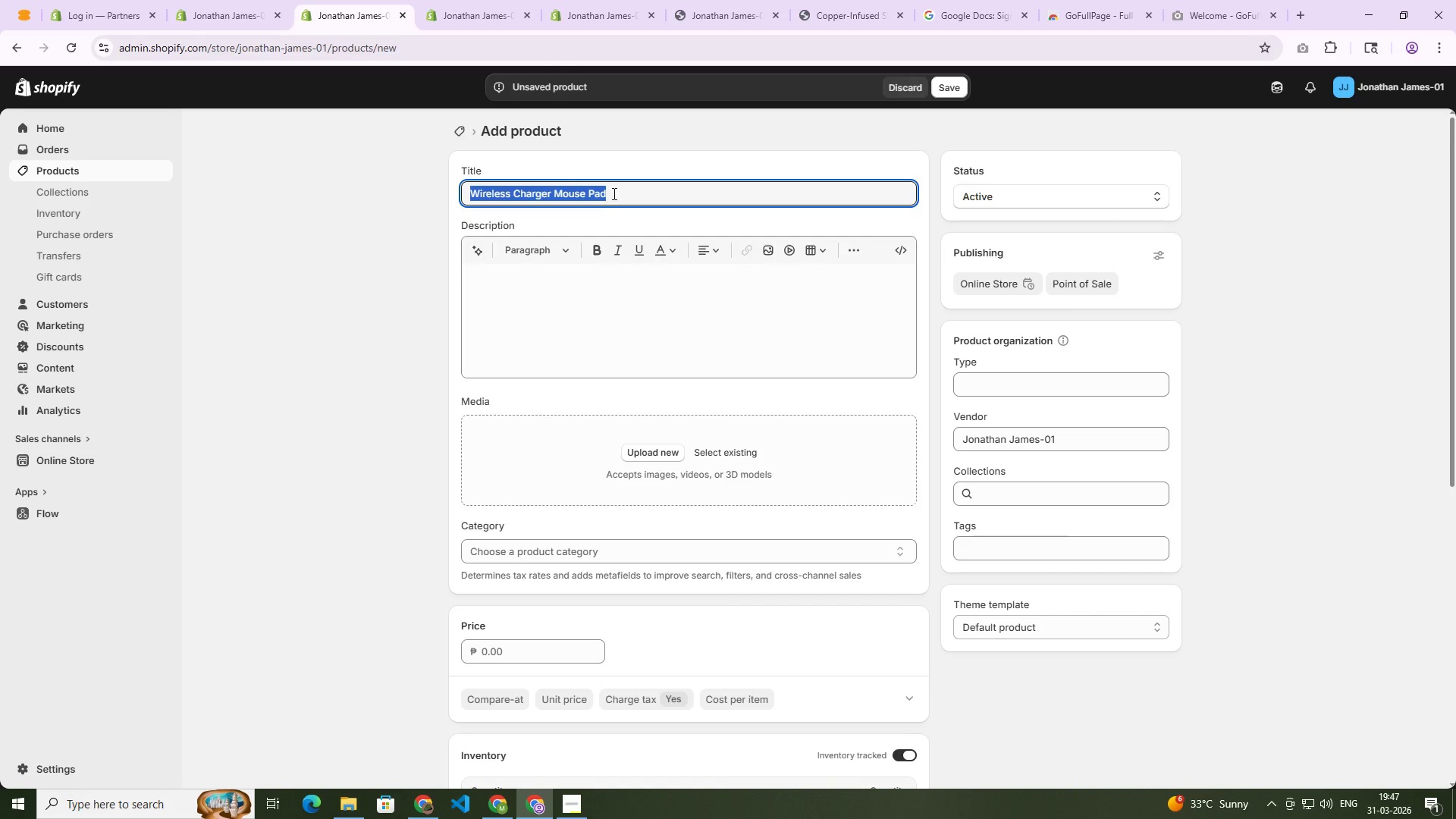 
key(Control+C)
 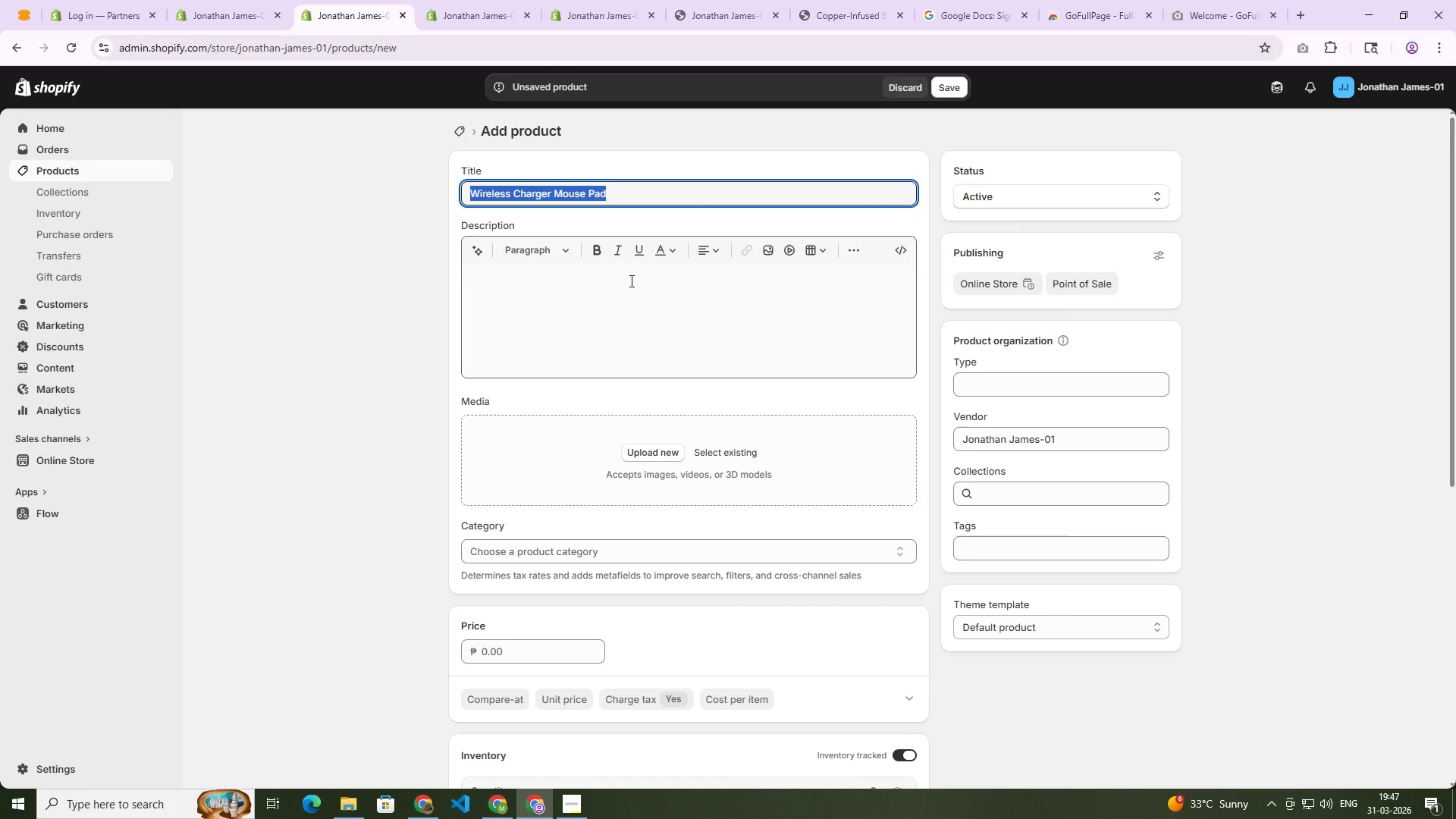 
key(Control+C)
 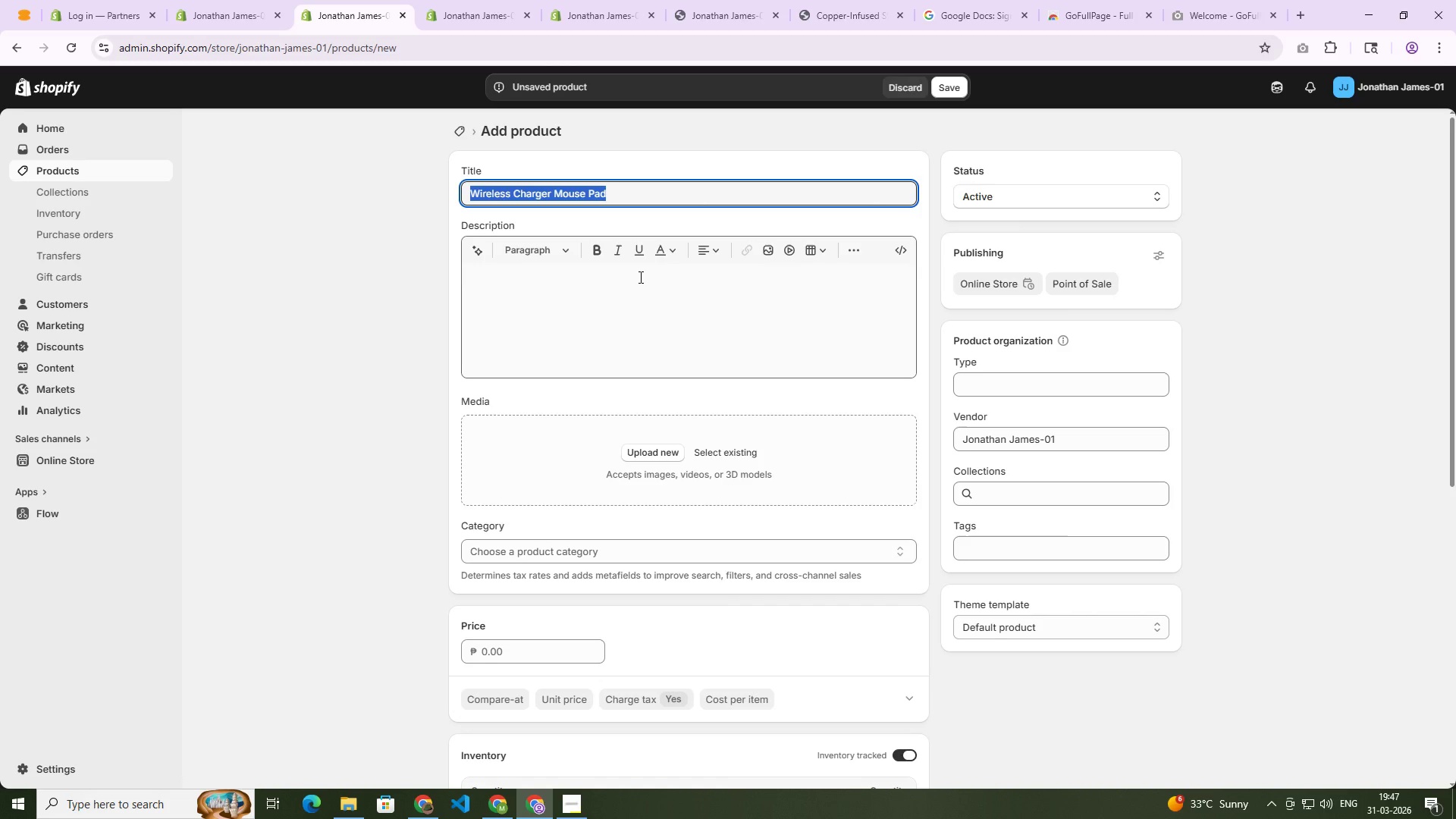 
key(Control+C)
 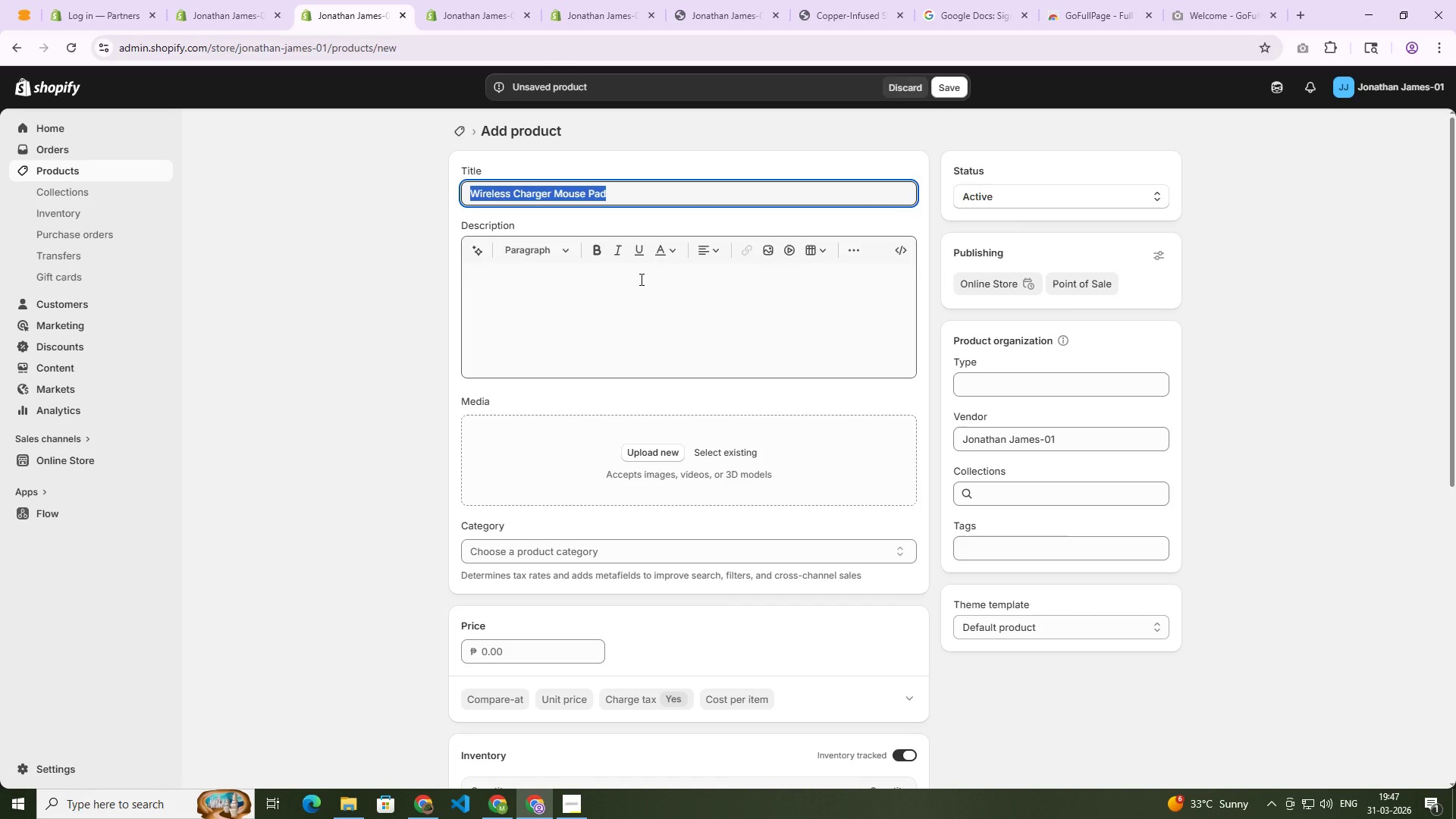 
key(Control+C)
 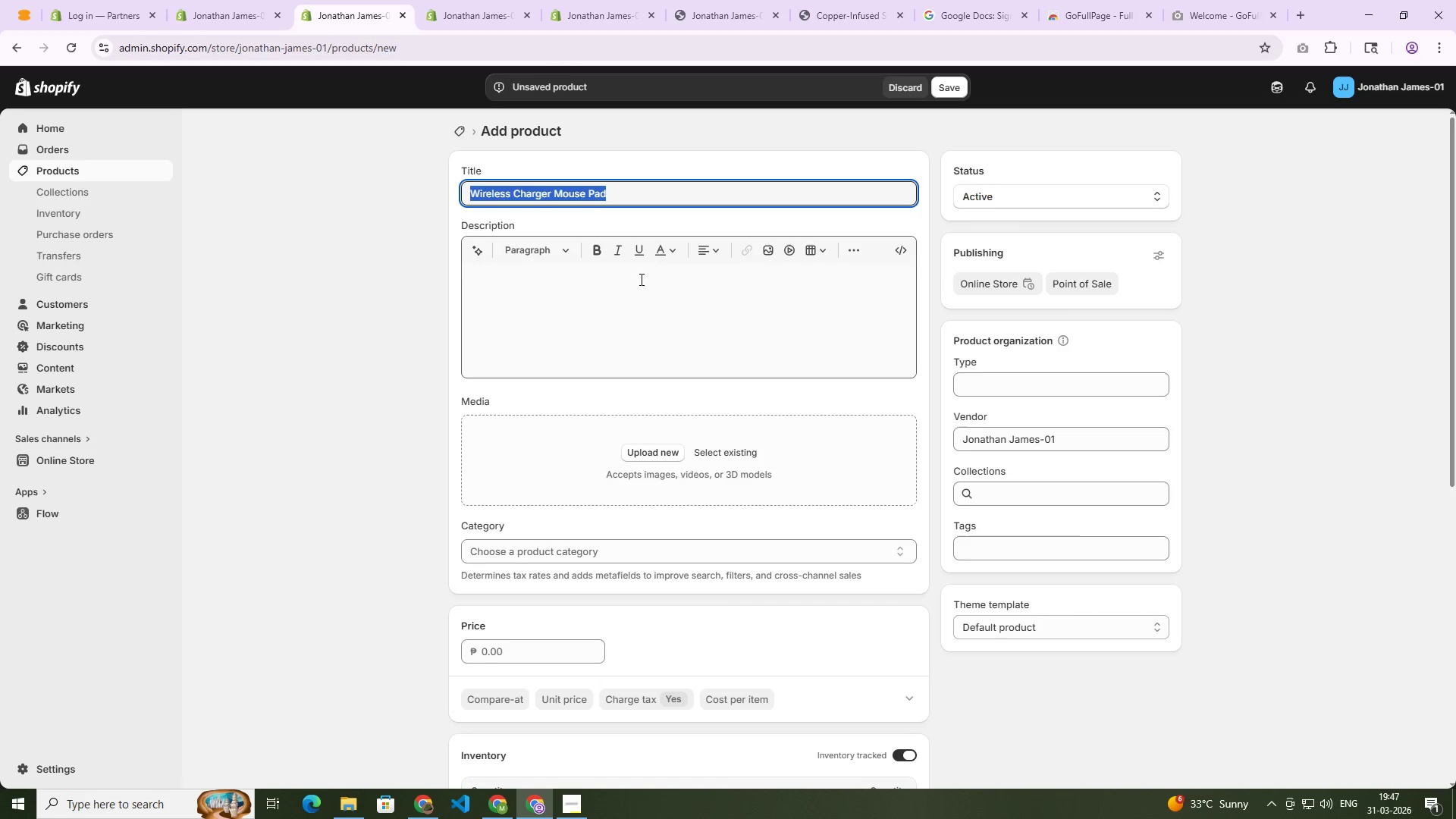 
key(Control+C)
 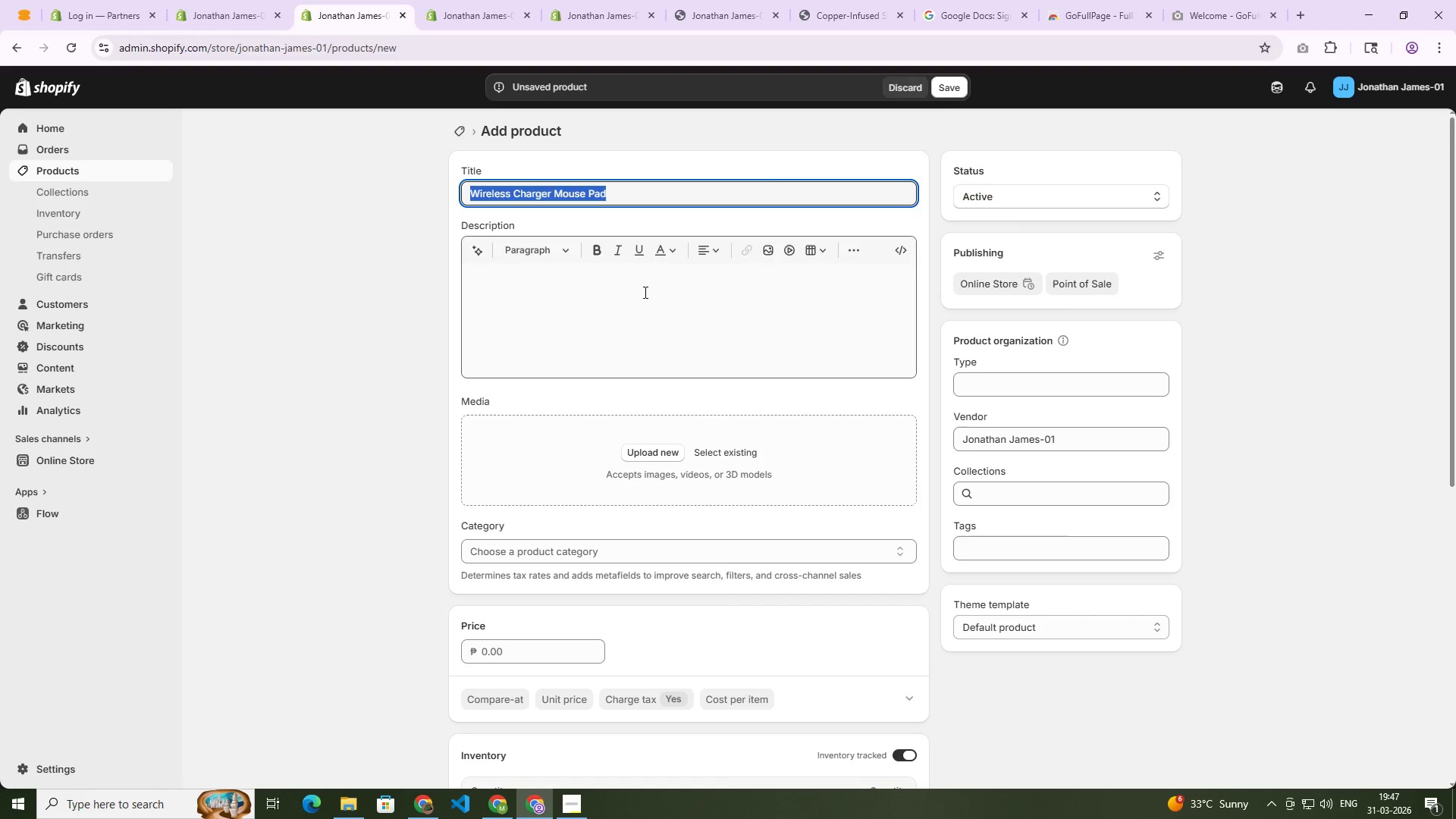 
key(Control+C)
 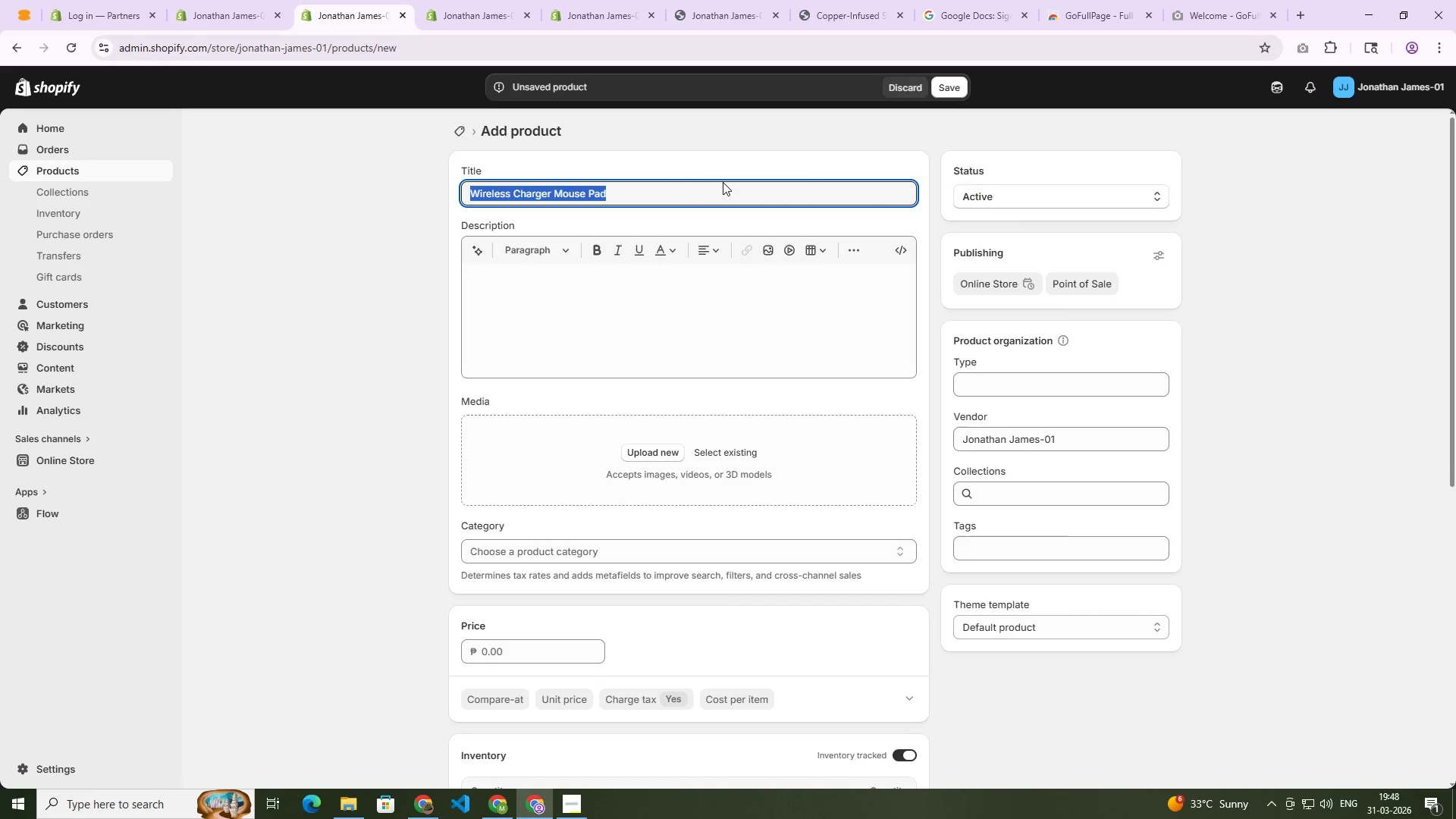 
wait(44.95)
 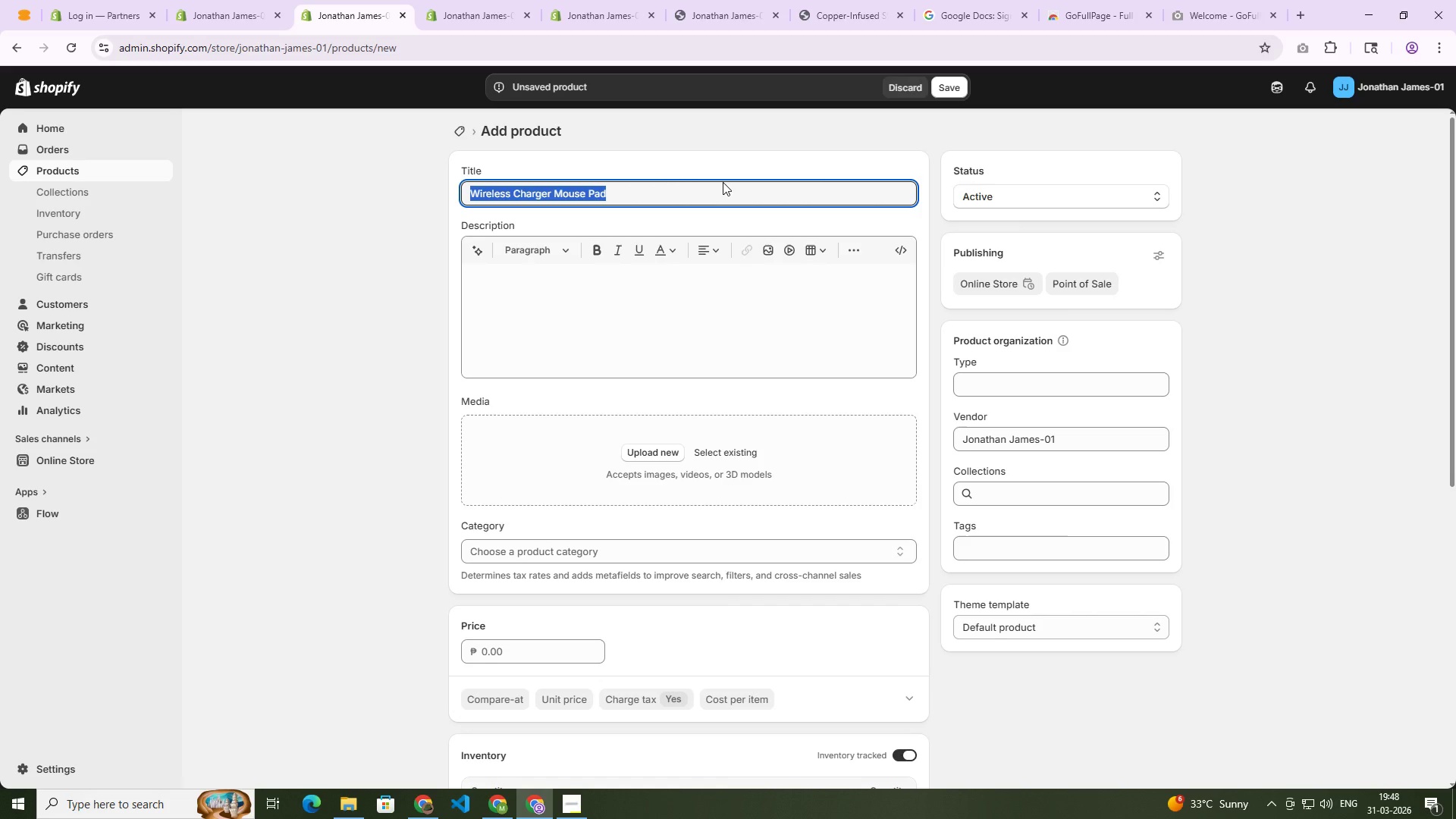 
left_click([577, 802])